 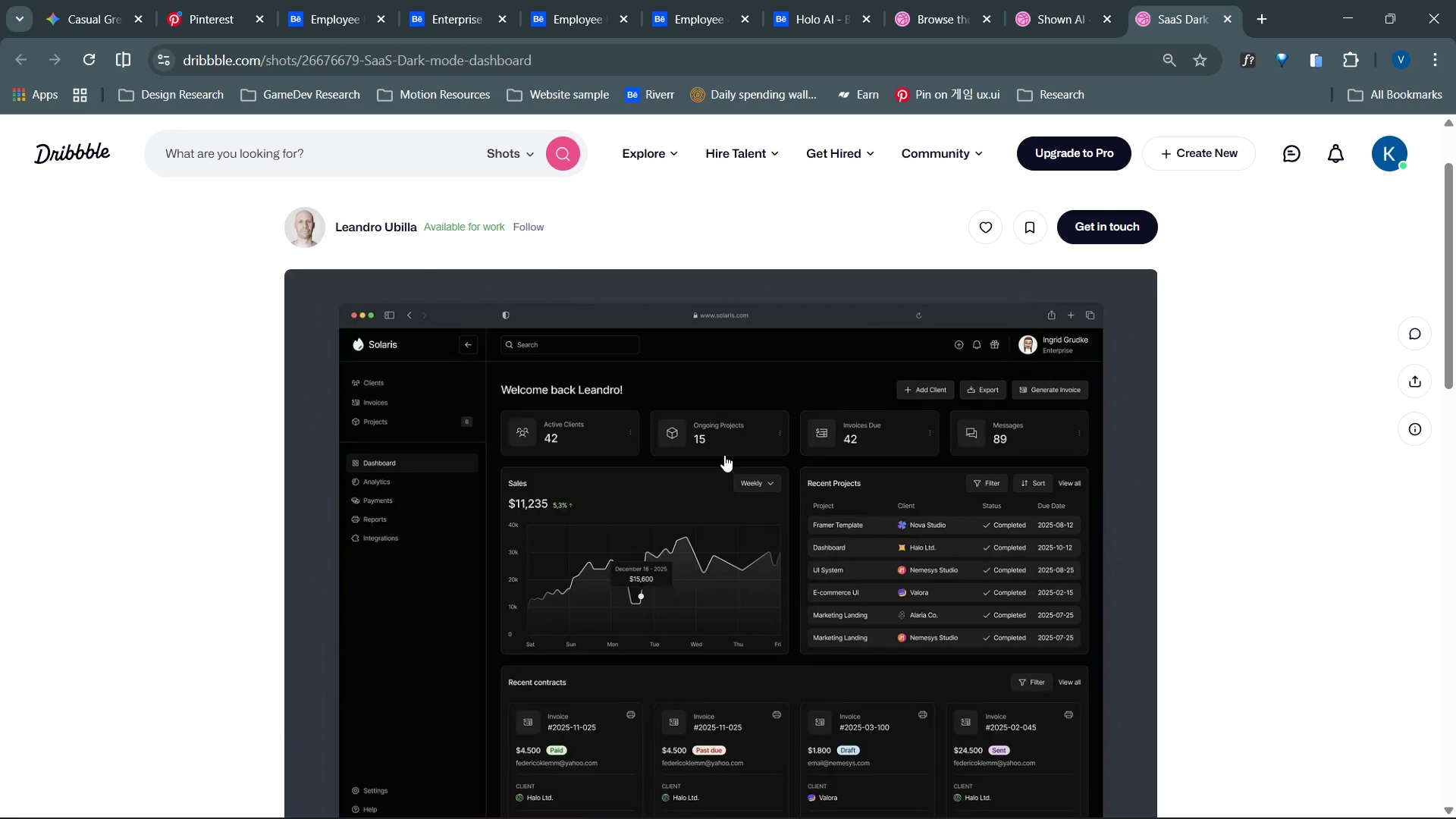 
left_click([1075, 14])
 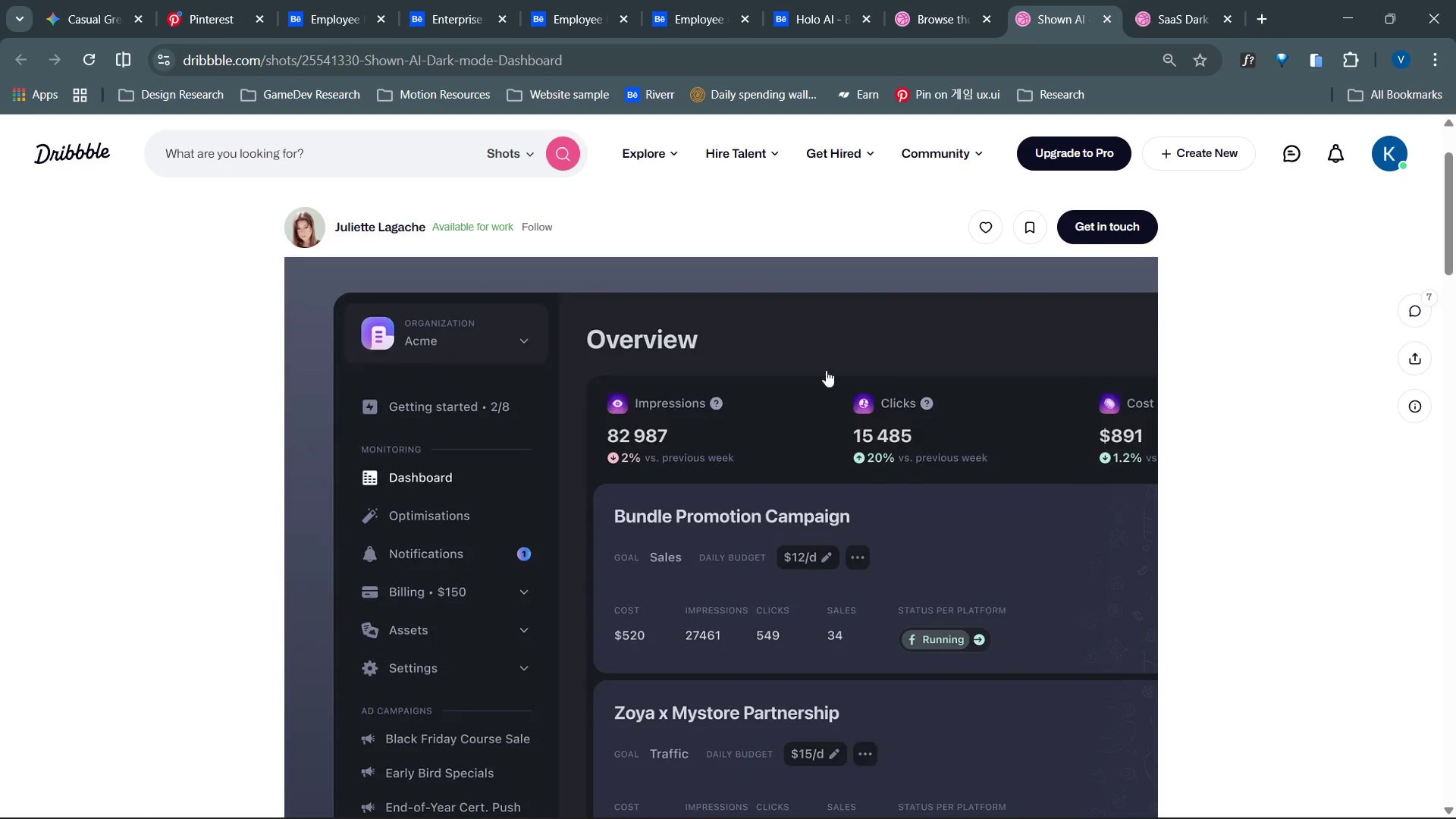 
right_click([651, 340])
 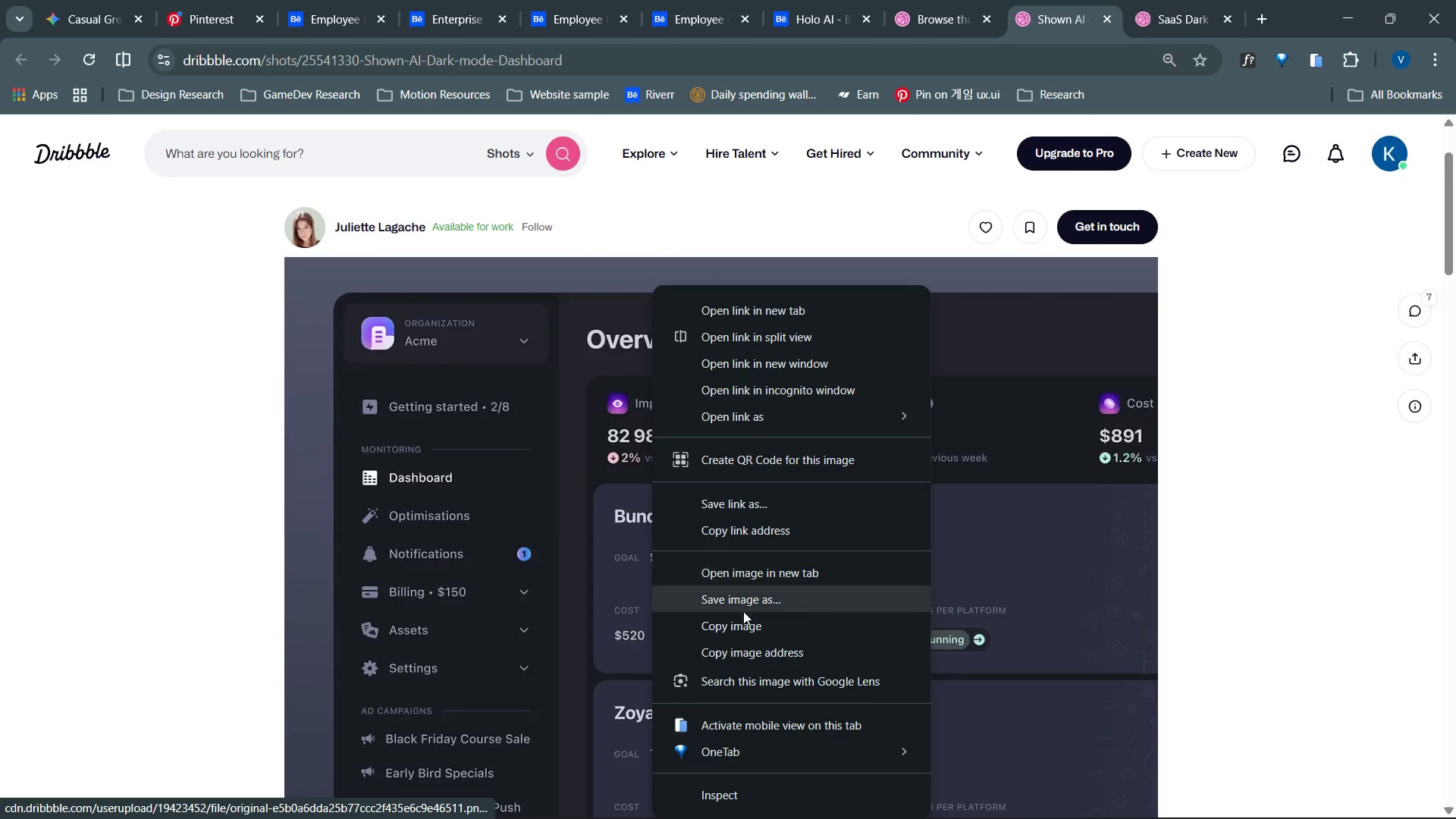 
left_click([735, 623])
 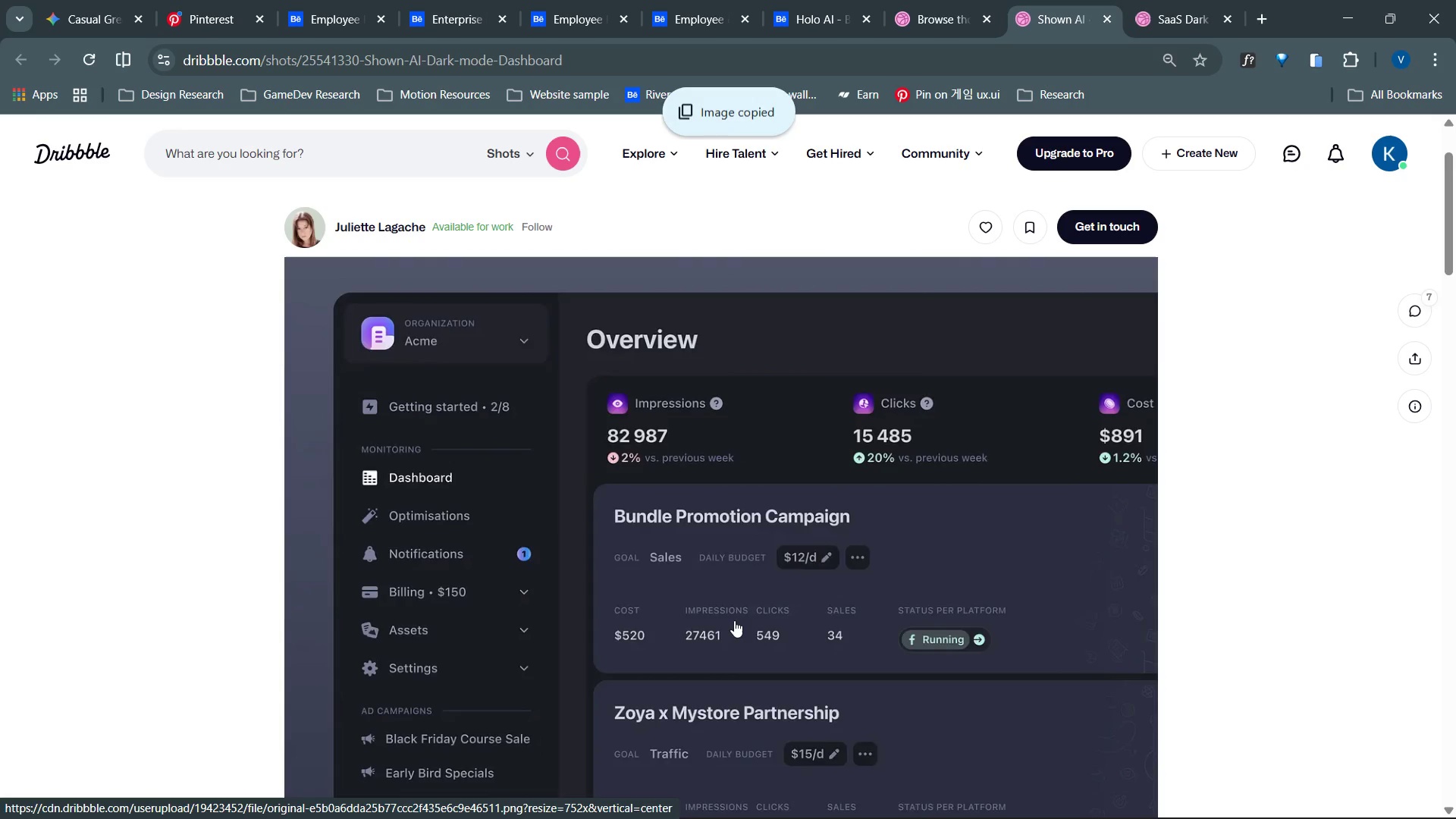 
key(Alt+Tab)